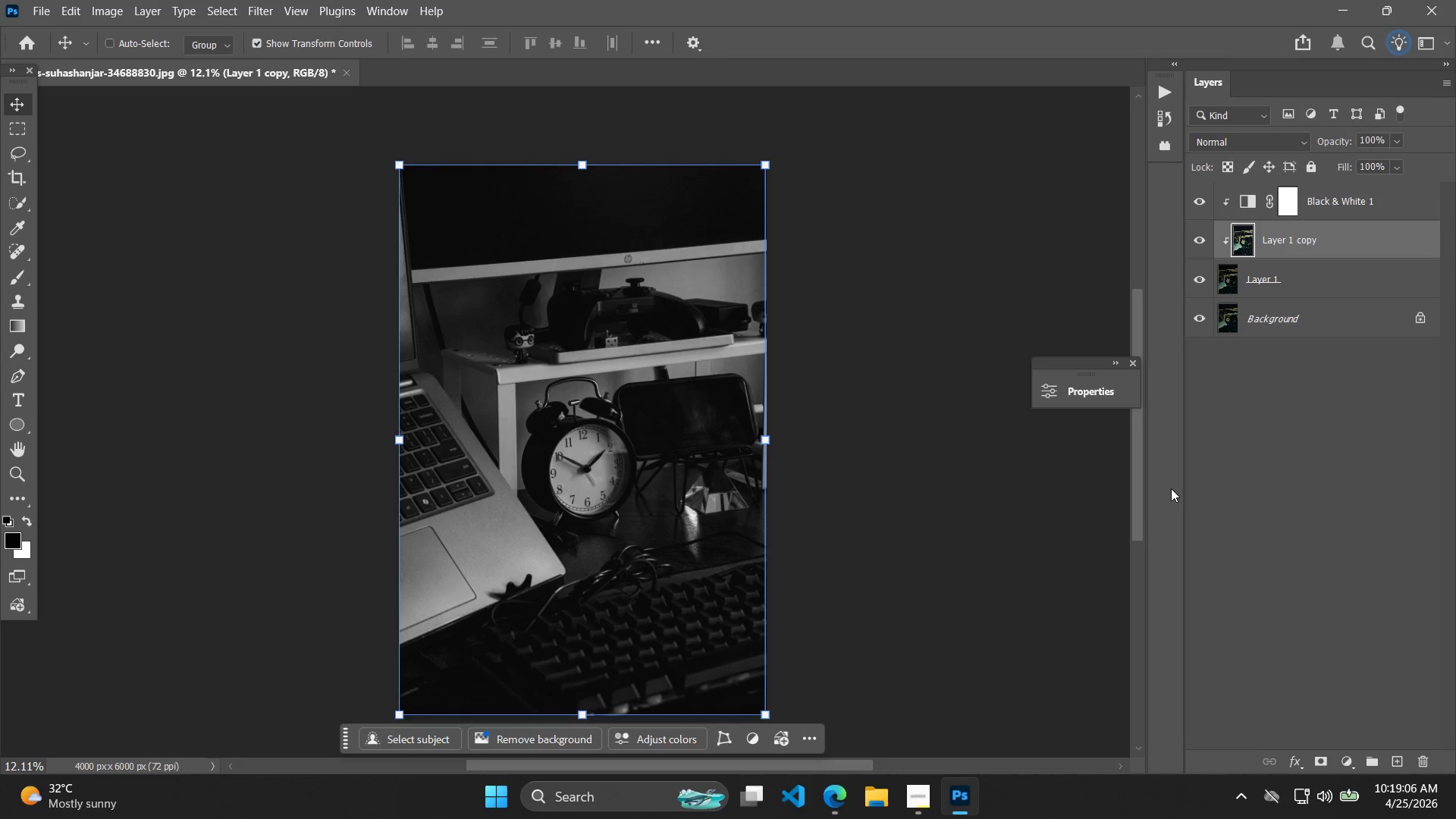 
hold_key(key=NumpadDecimal, duration=1.5)
 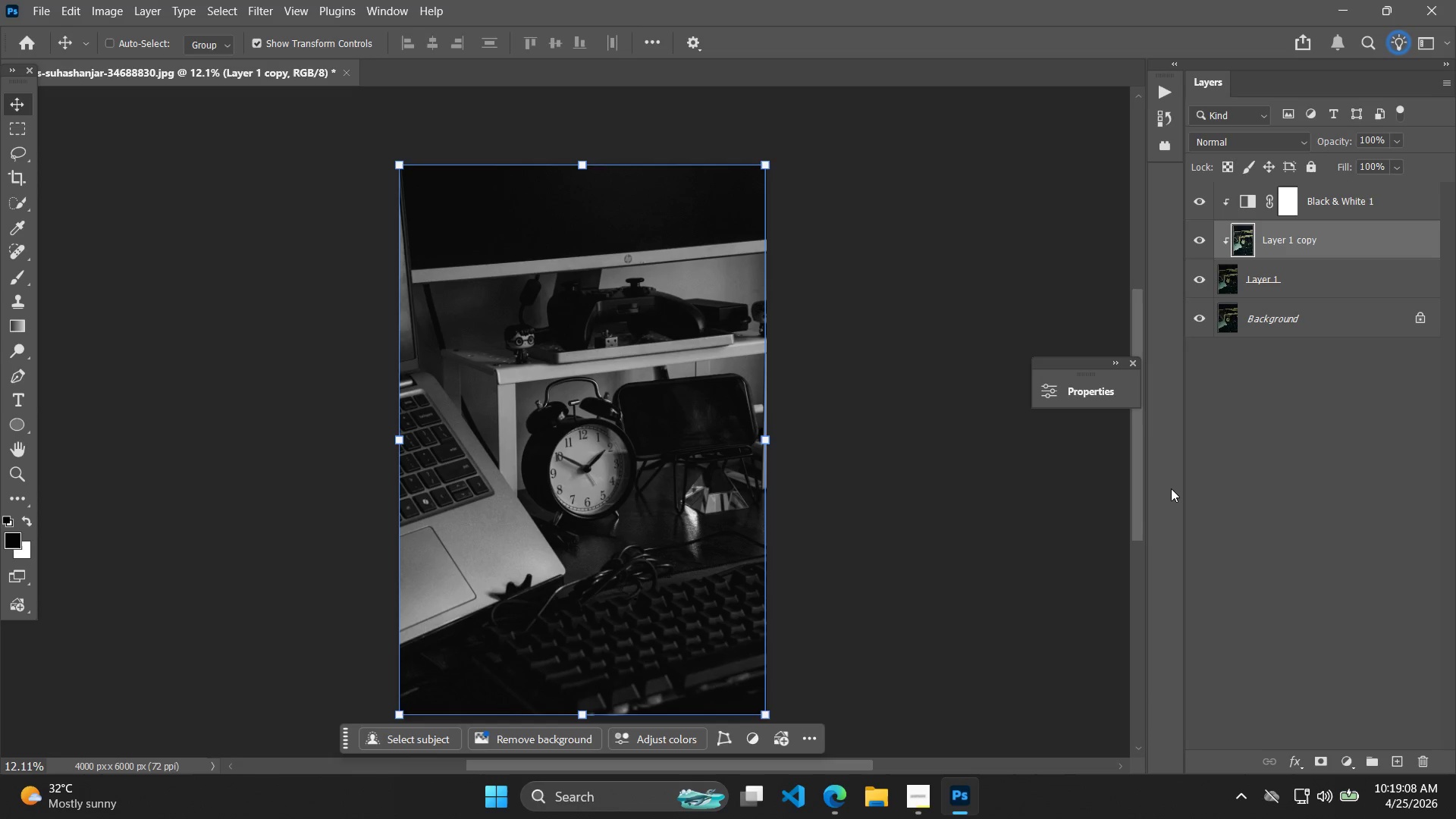 
hold_key(key=NumpadDecimal, duration=1.52)
 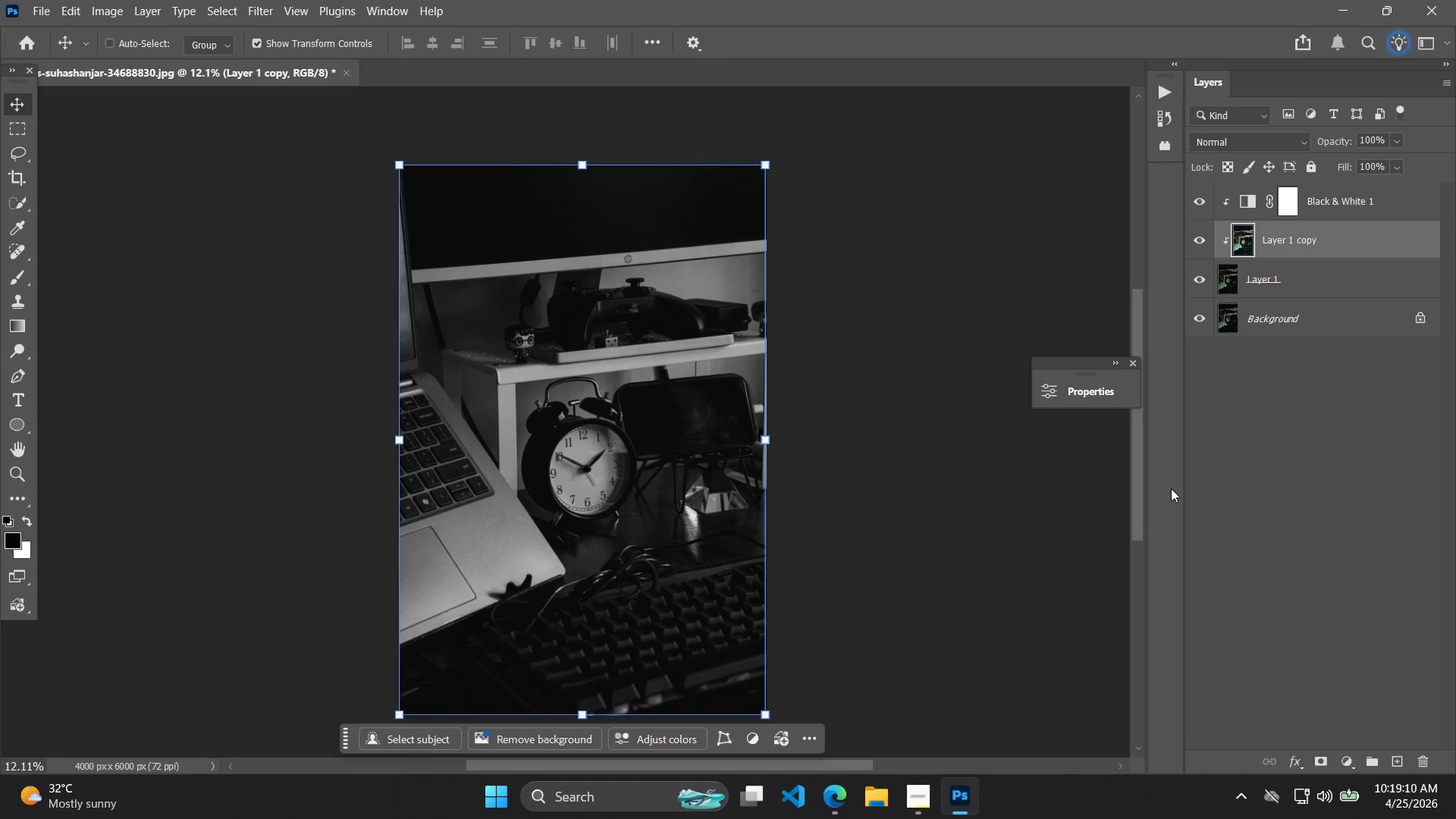 
hold_key(key=NumpadDecimal, duration=1.52)
 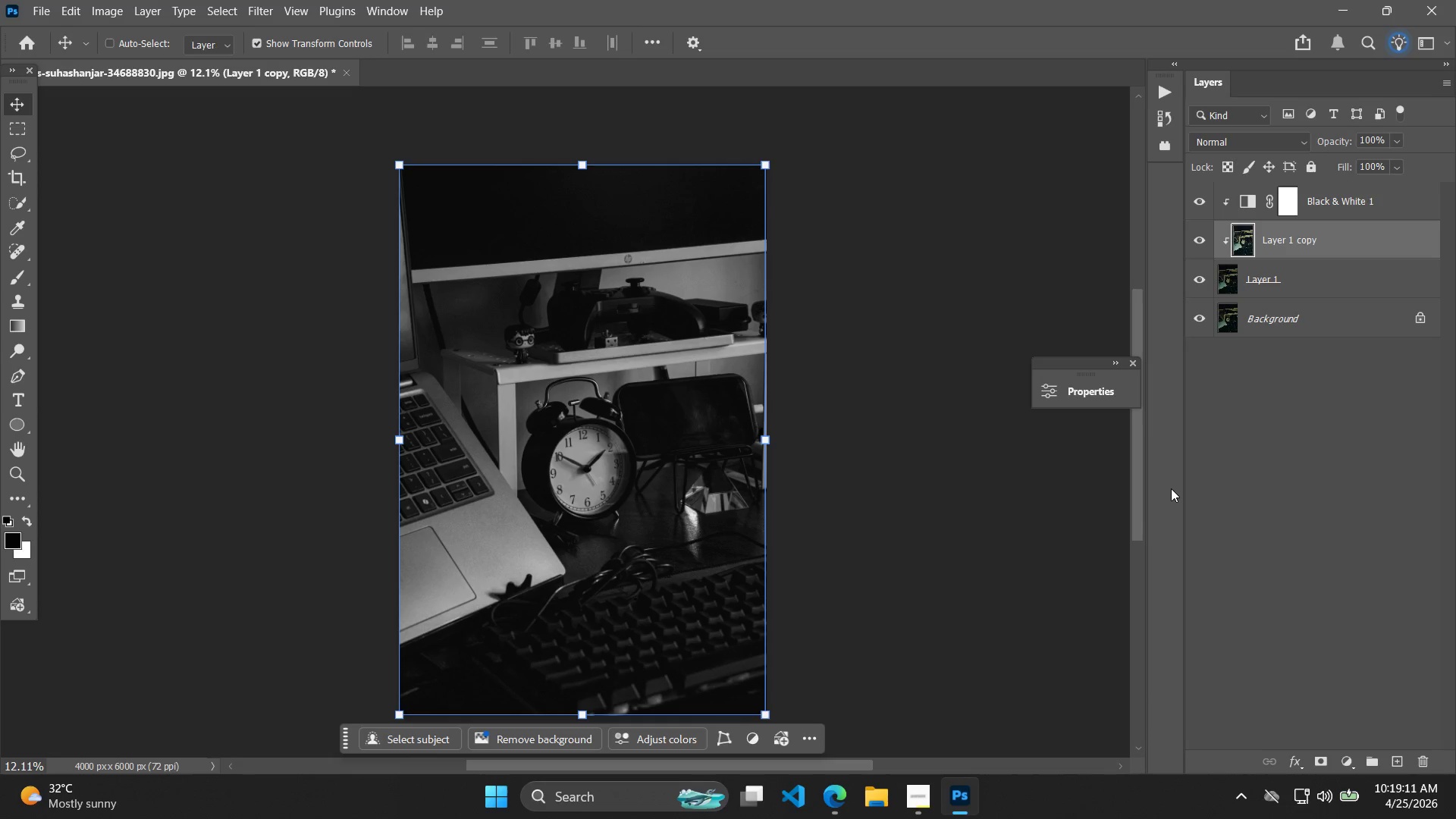 
hold_key(key=NumpadDecimal, duration=1.51)
 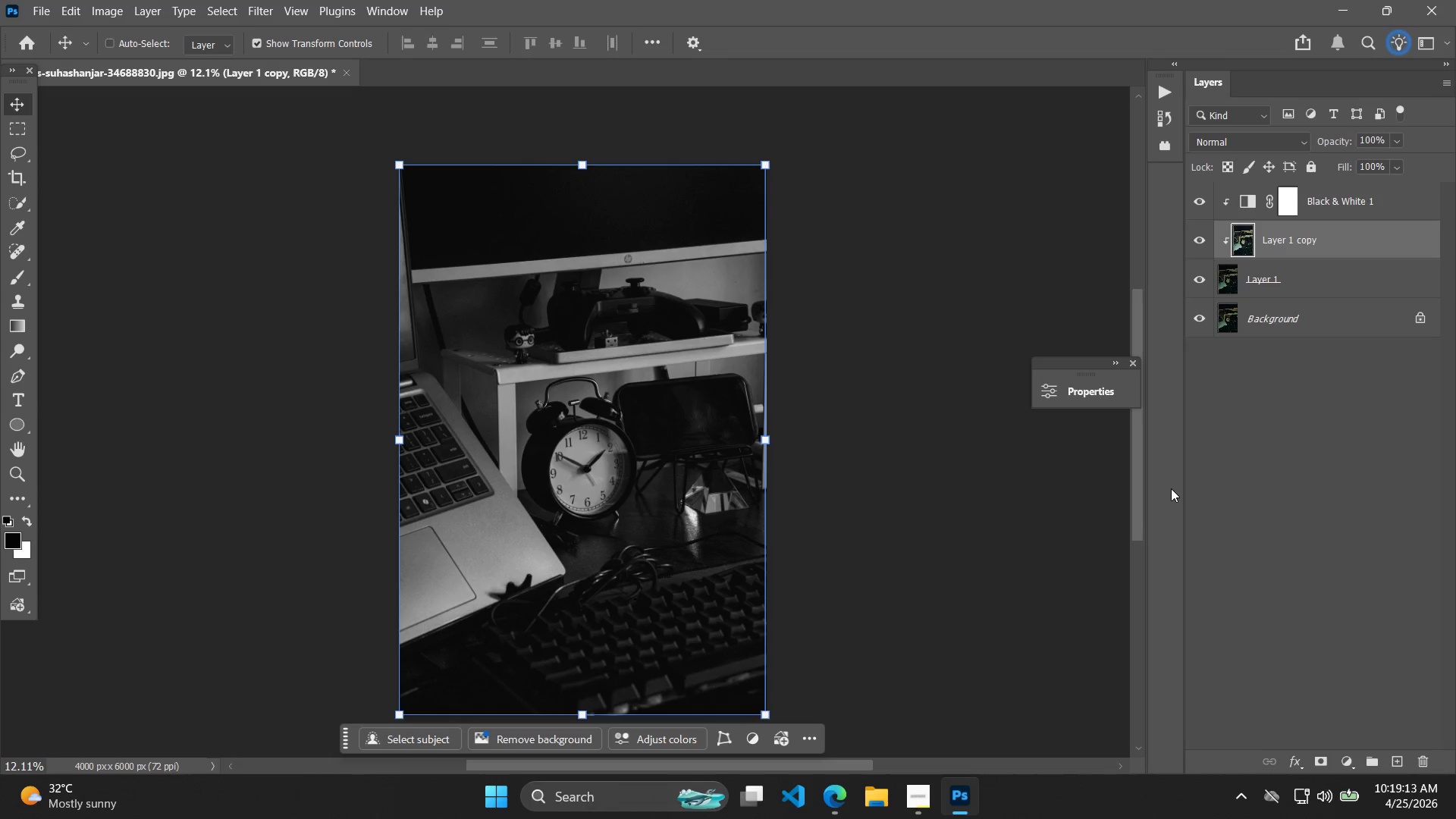 
hold_key(key=NumpadDecimal, duration=1.5)
 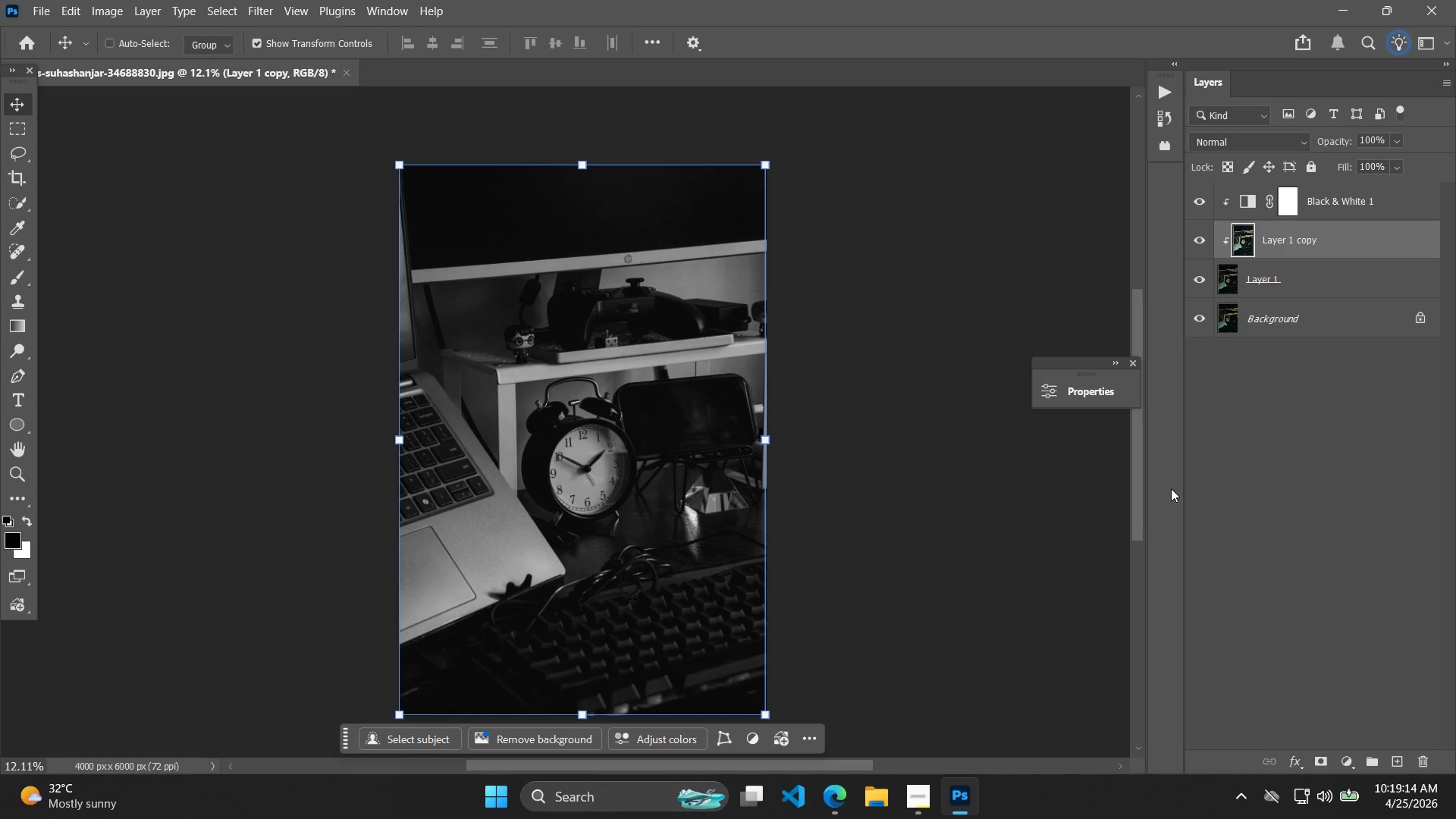 
hold_key(key=NumpadDecimal, duration=1.52)
 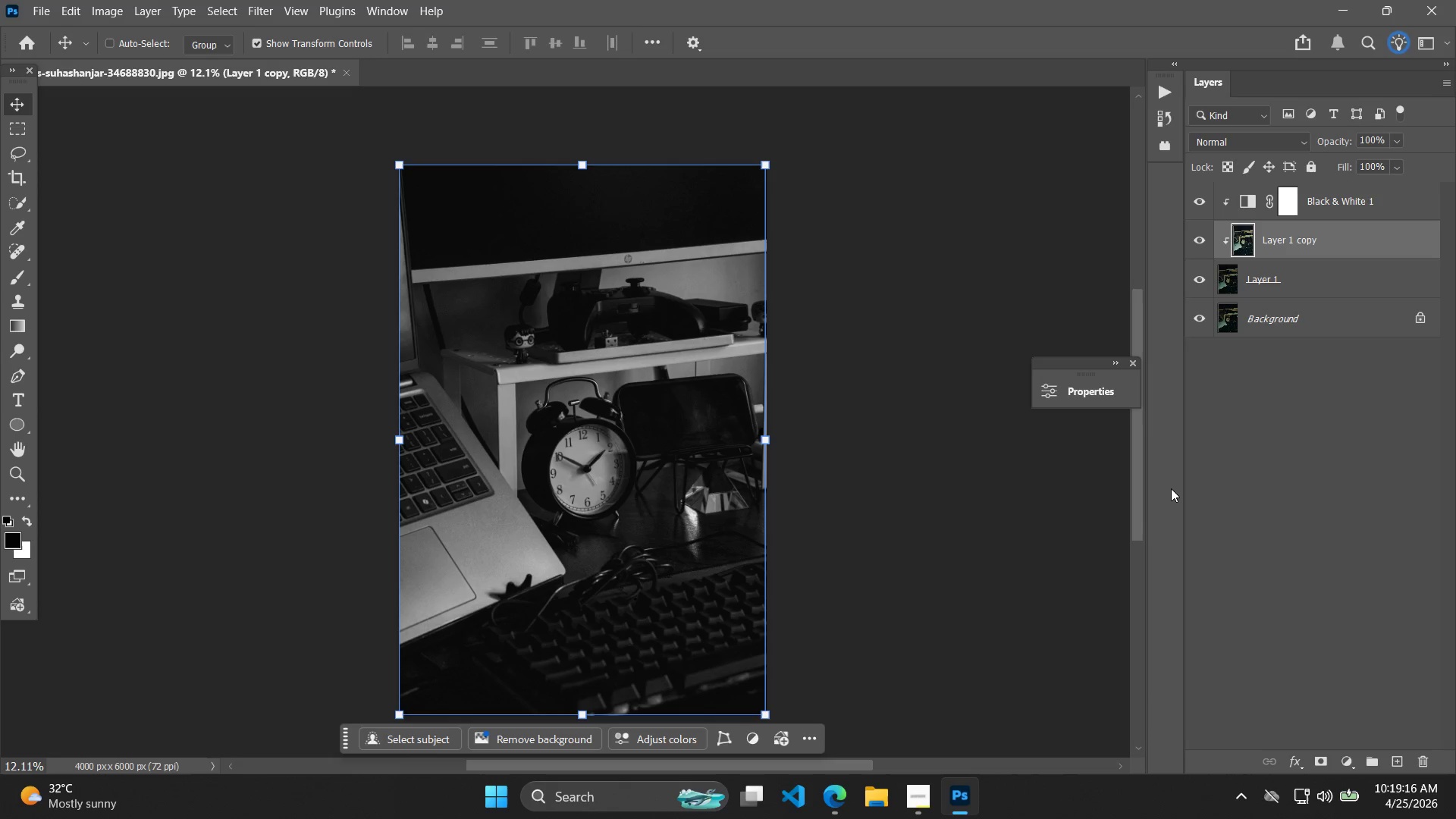 
hold_key(key=NumpadDecimal, duration=1.52)
 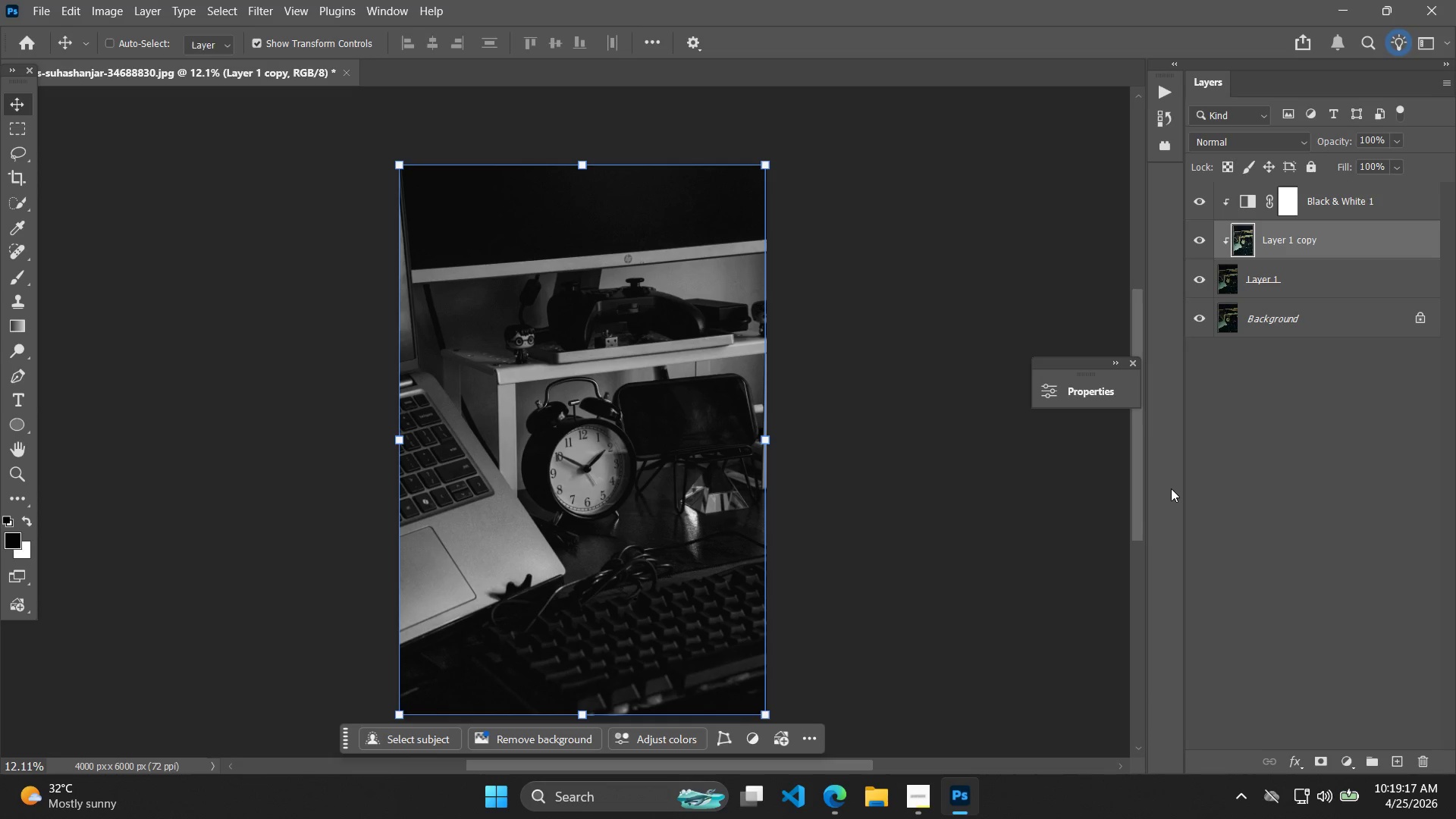 
hold_key(key=NumpadDecimal, duration=1.51)
 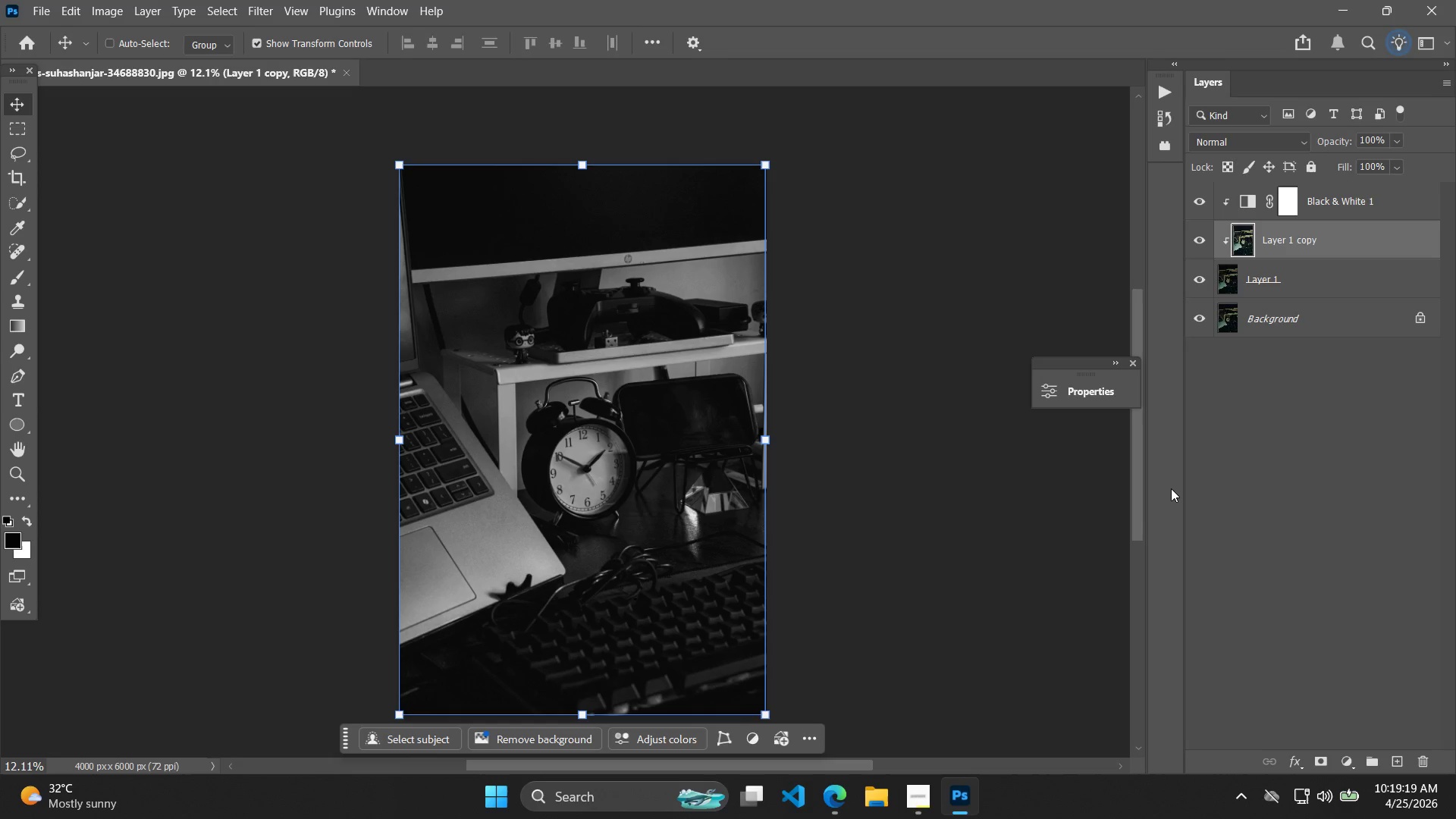 
hold_key(key=NumpadDecimal, duration=1.5)
 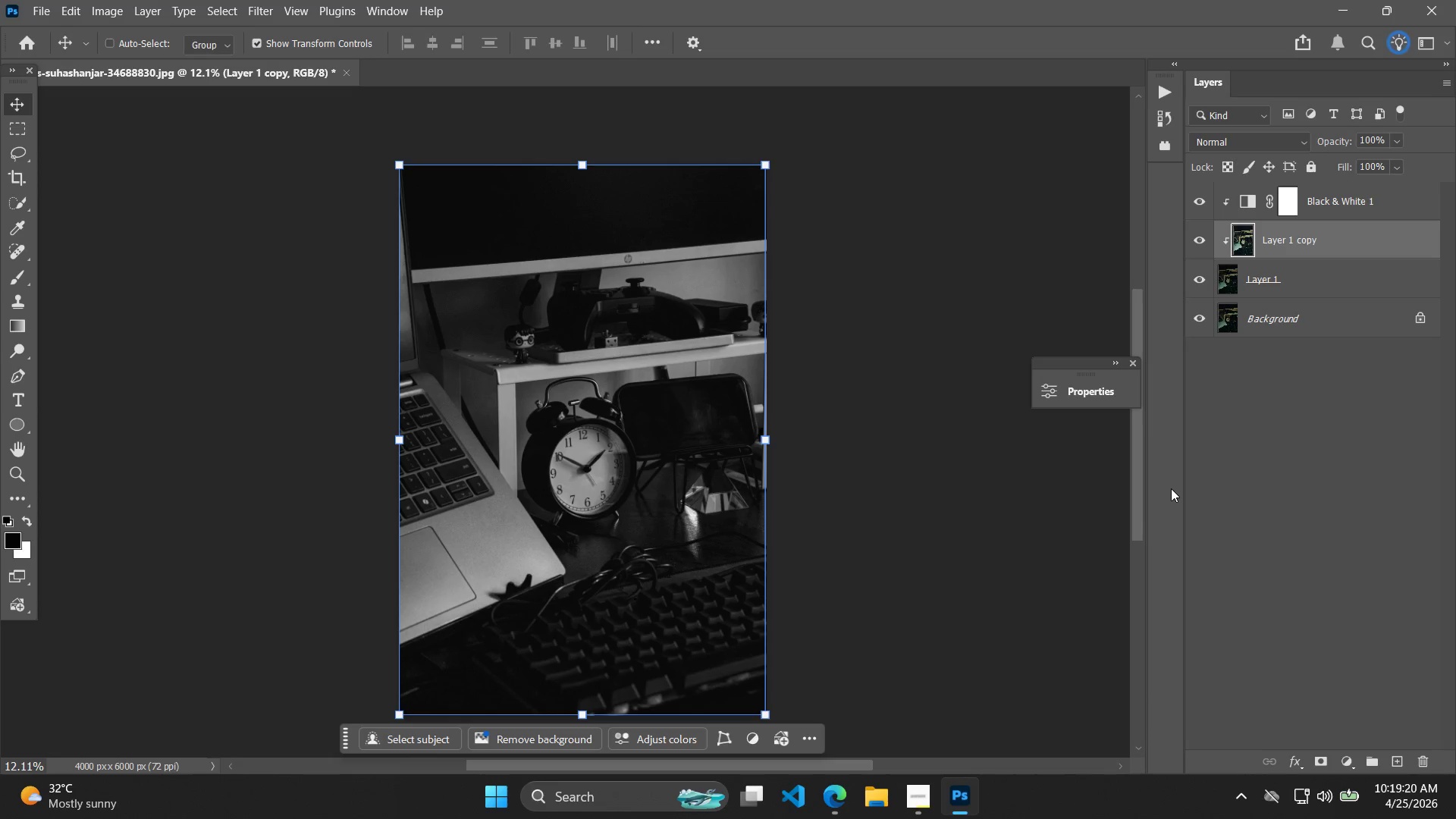 
hold_key(key=NumpadDecimal, duration=1.52)
 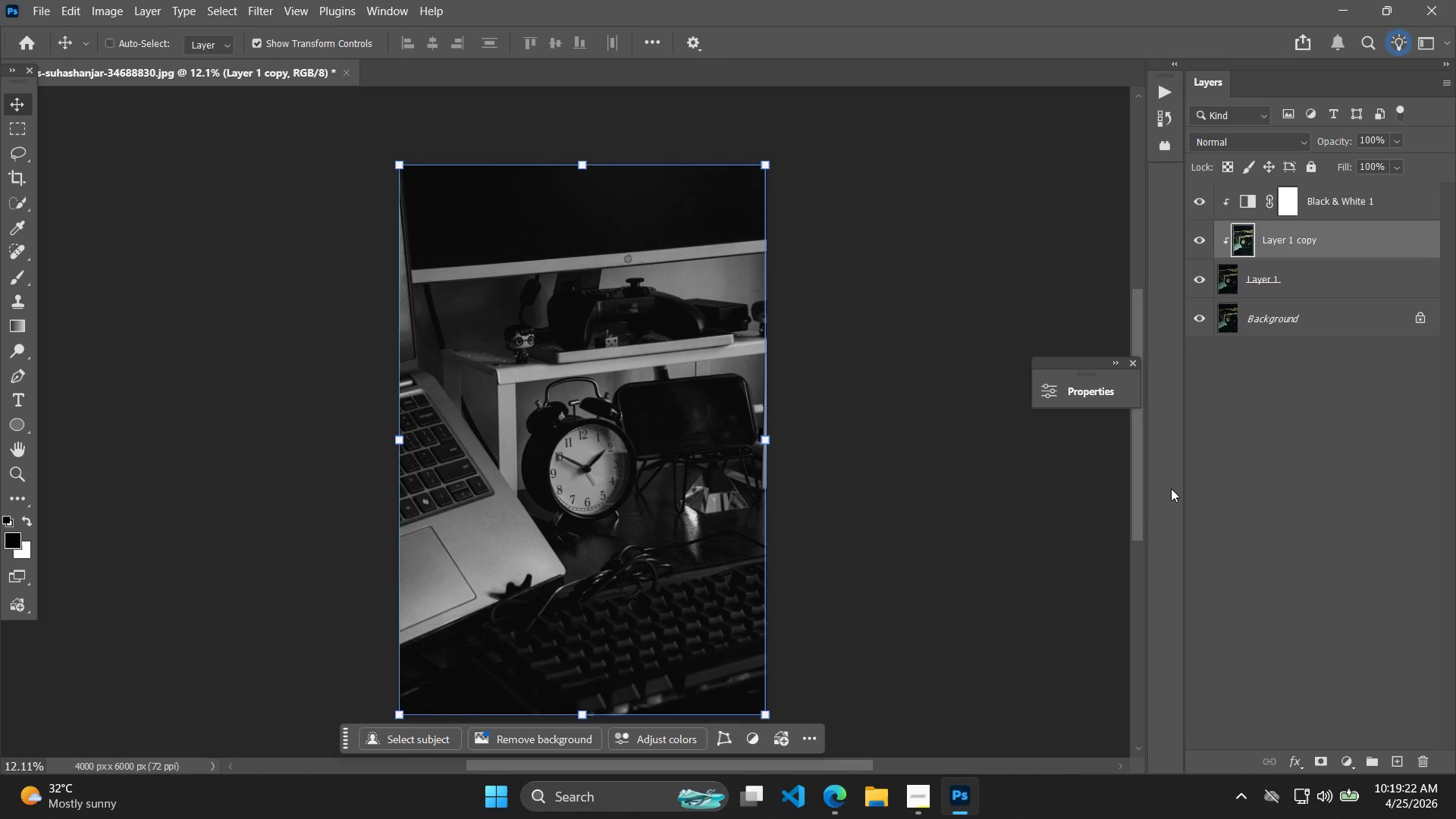 
hold_key(key=NumpadDecimal, duration=0.92)
 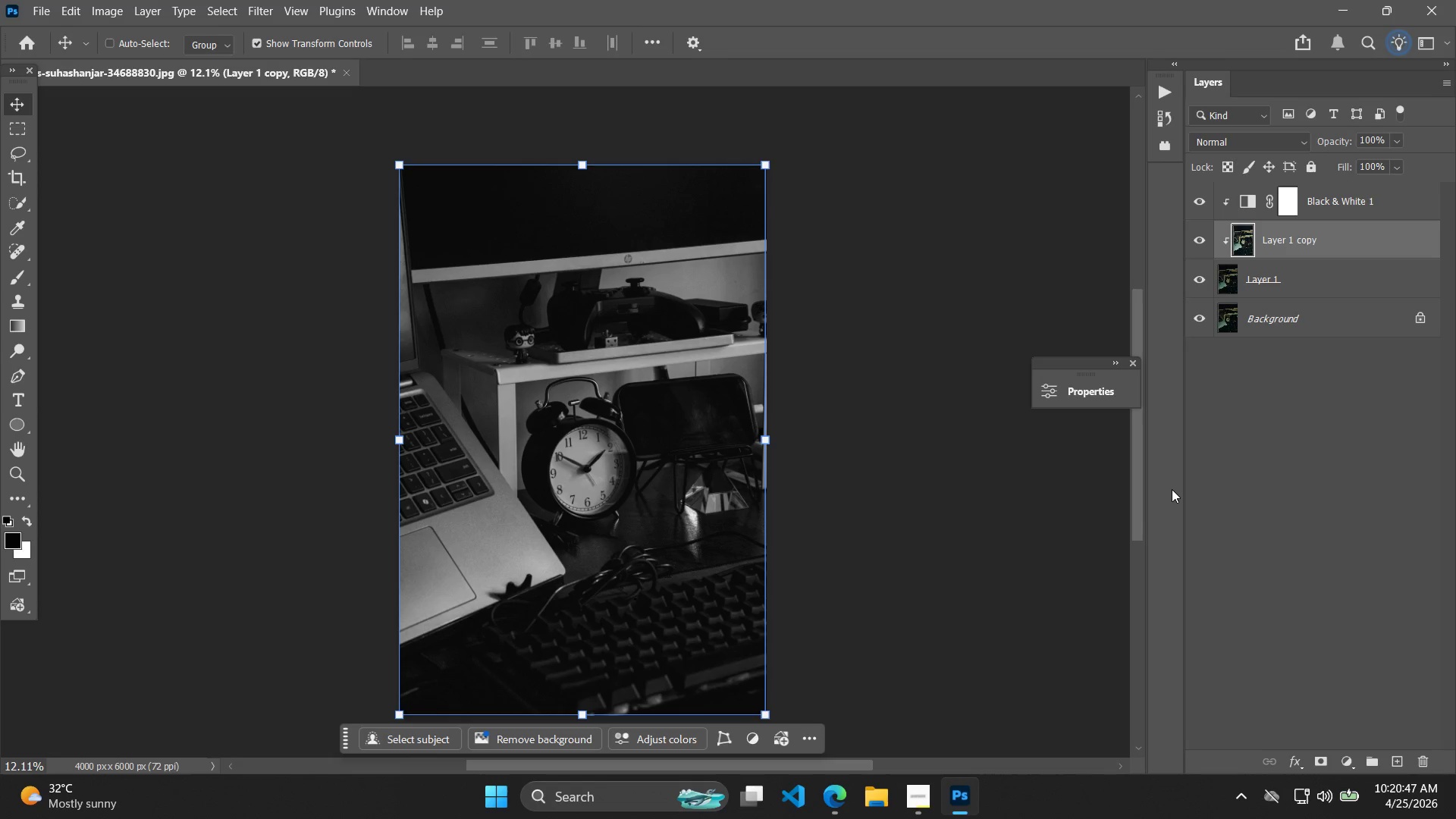 
wait(89.86)
 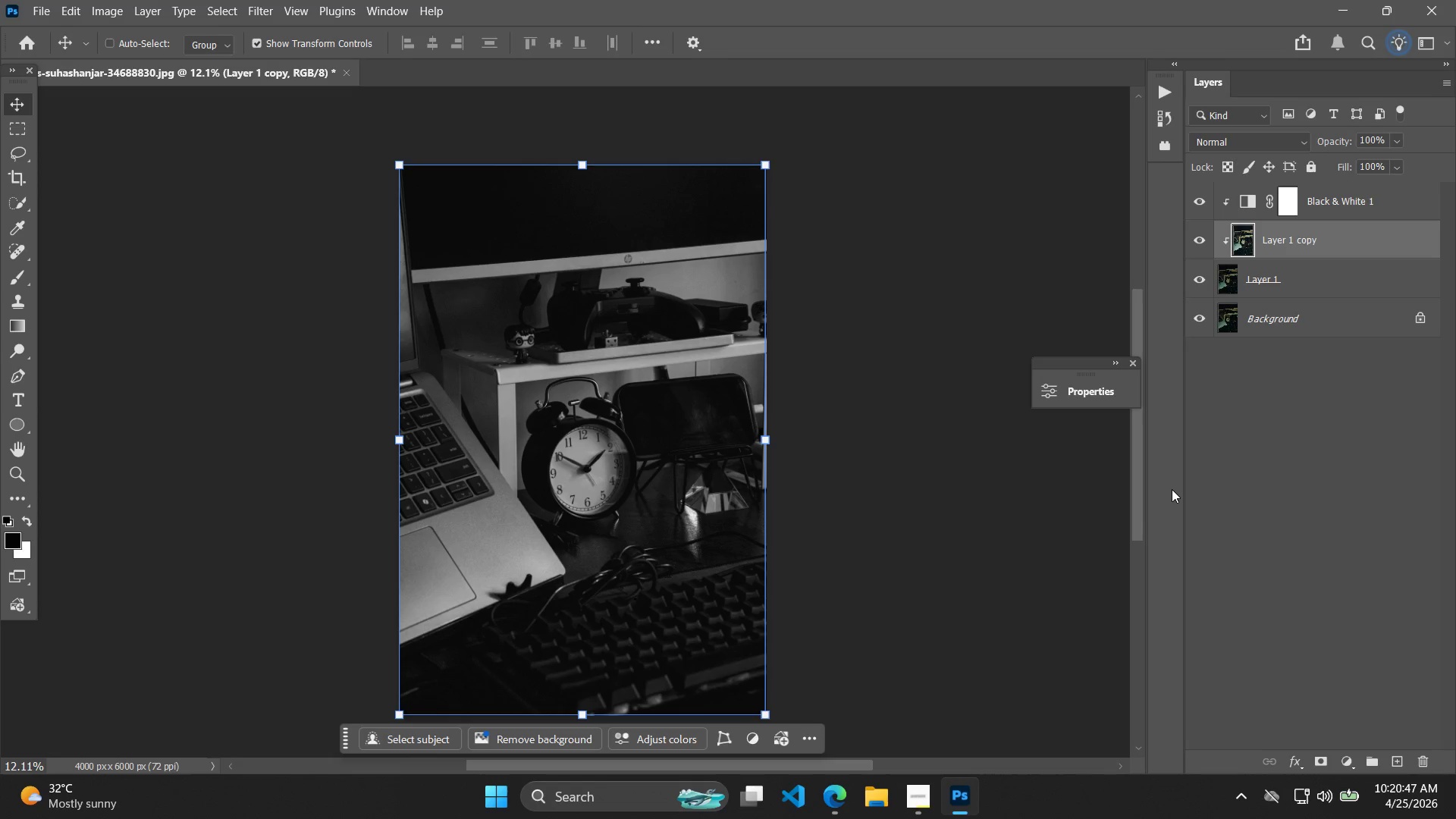 
left_click([1201, 209])
 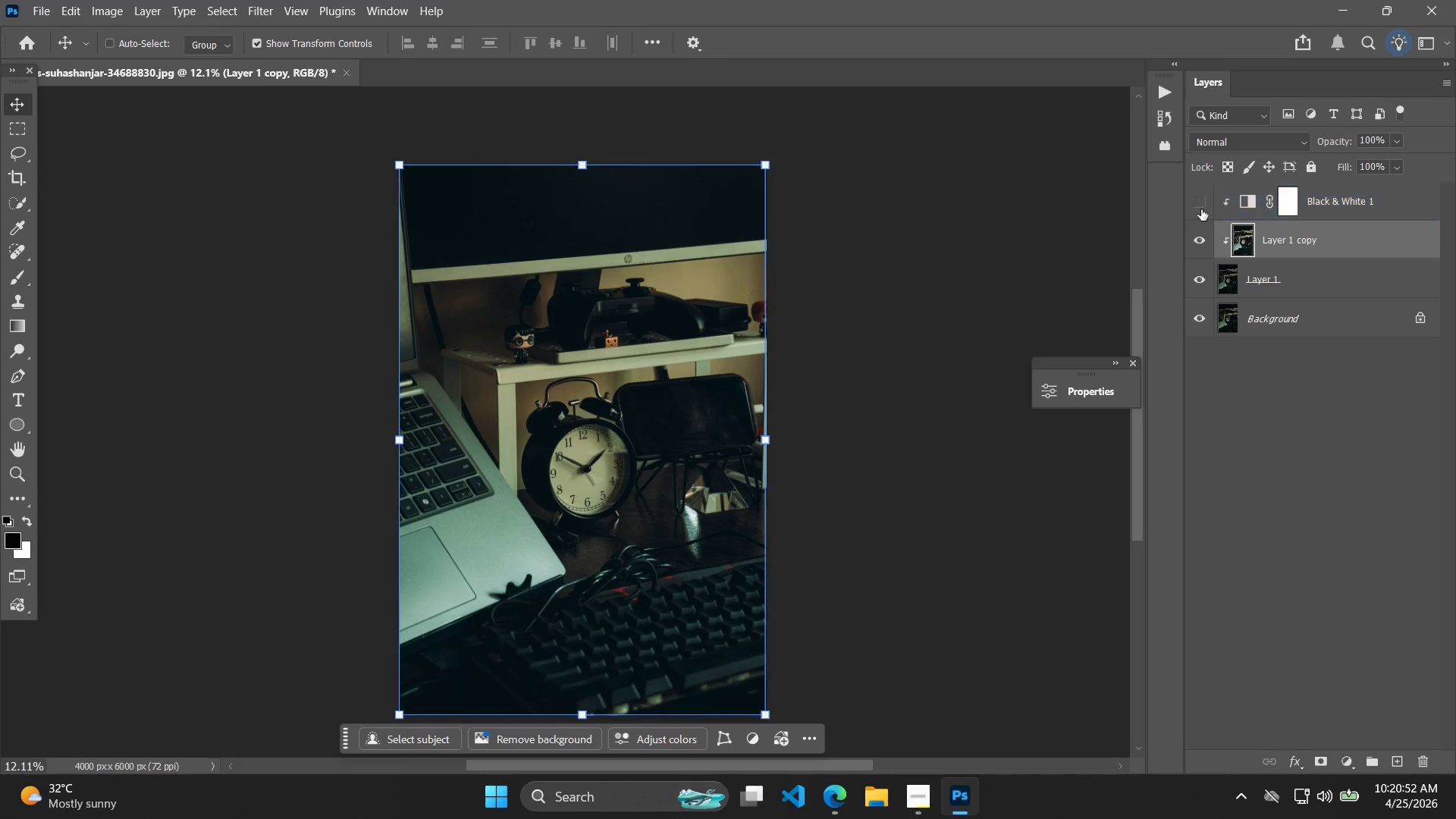 
left_click([1201, 202])
 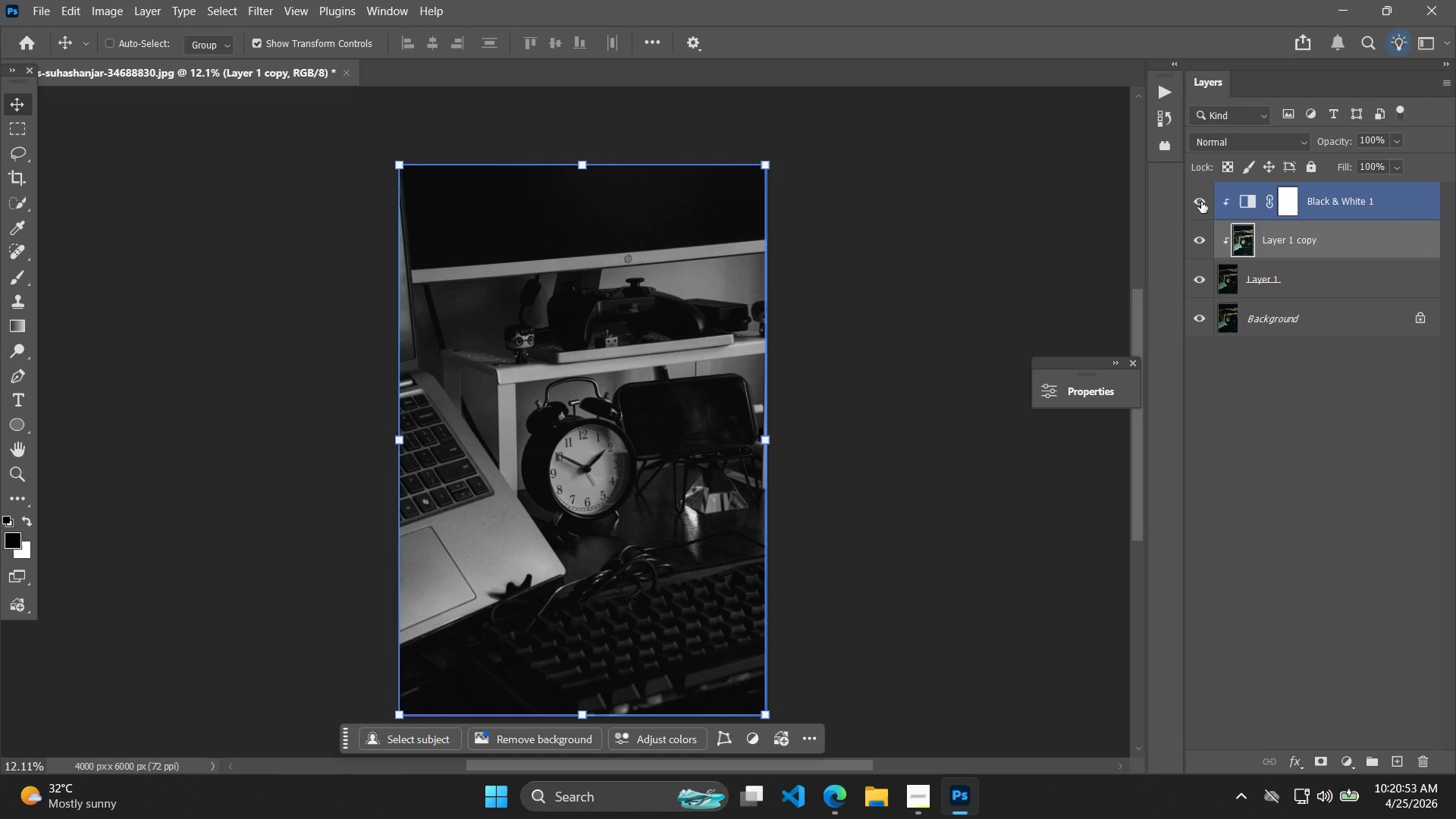 
left_click([1201, 202])
 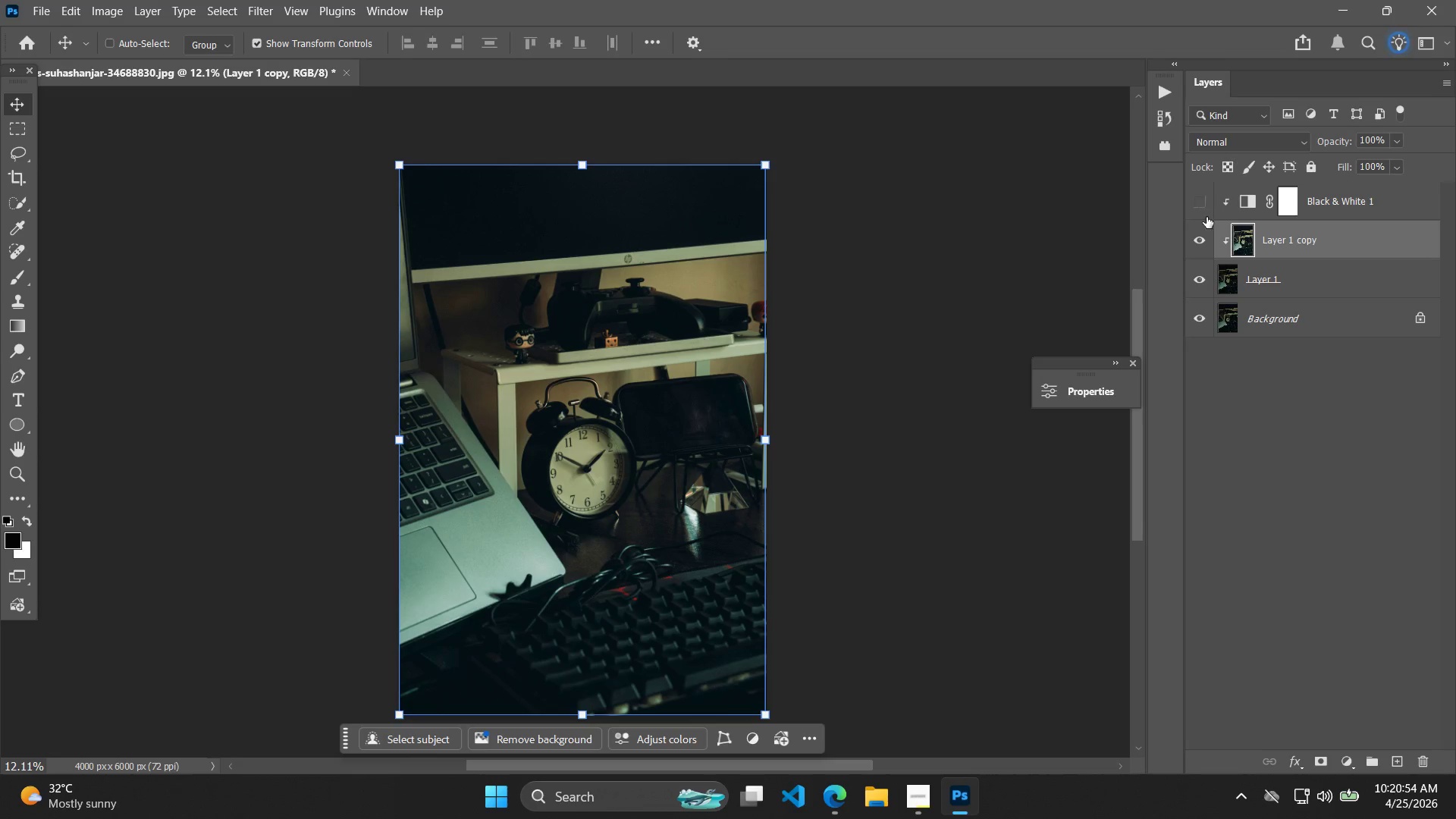 
left_click_drag(start_coordinate=[1241, 441], to_coordinate=[1241, 444])
 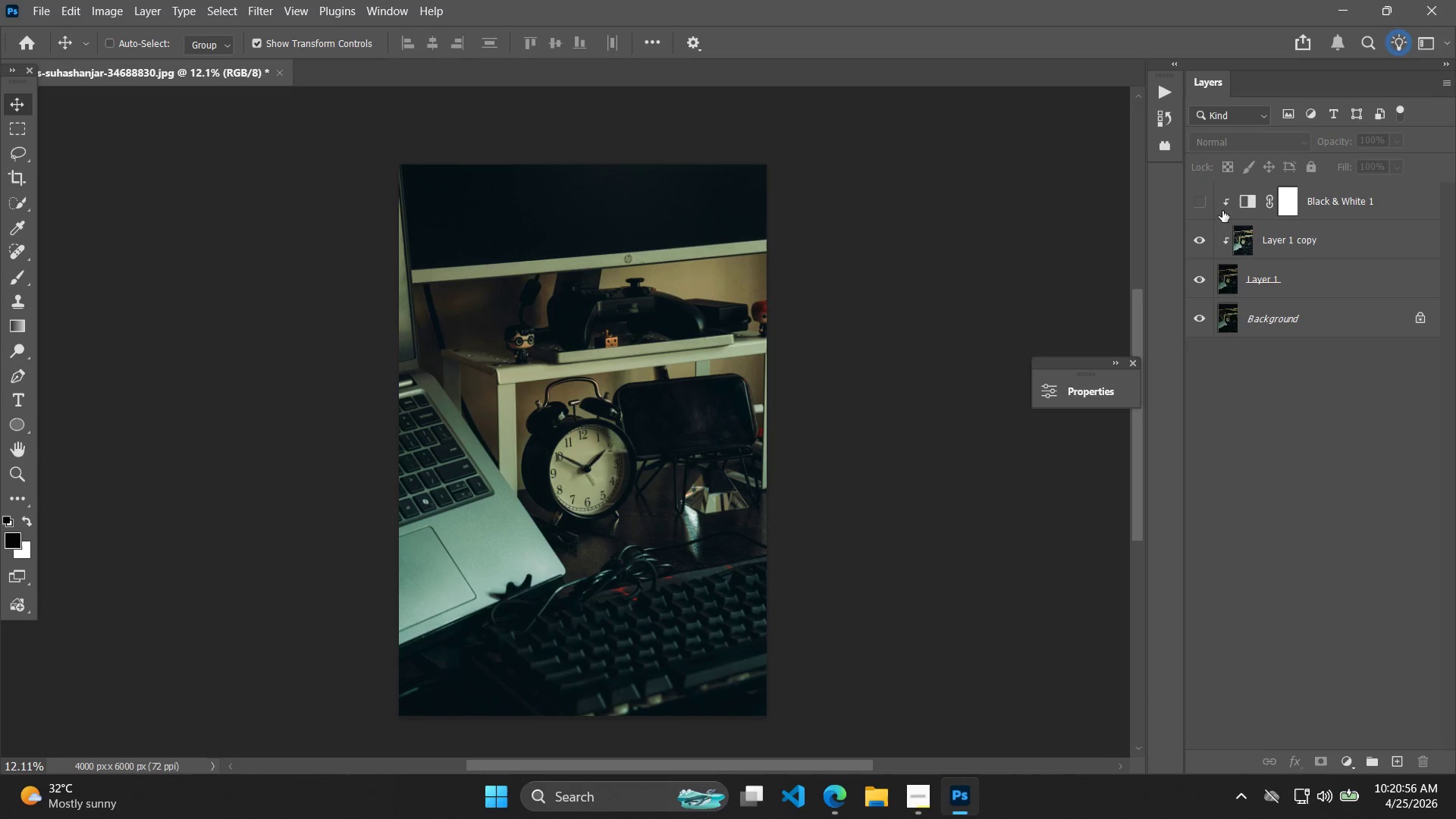 
left_click([1197, 202])
 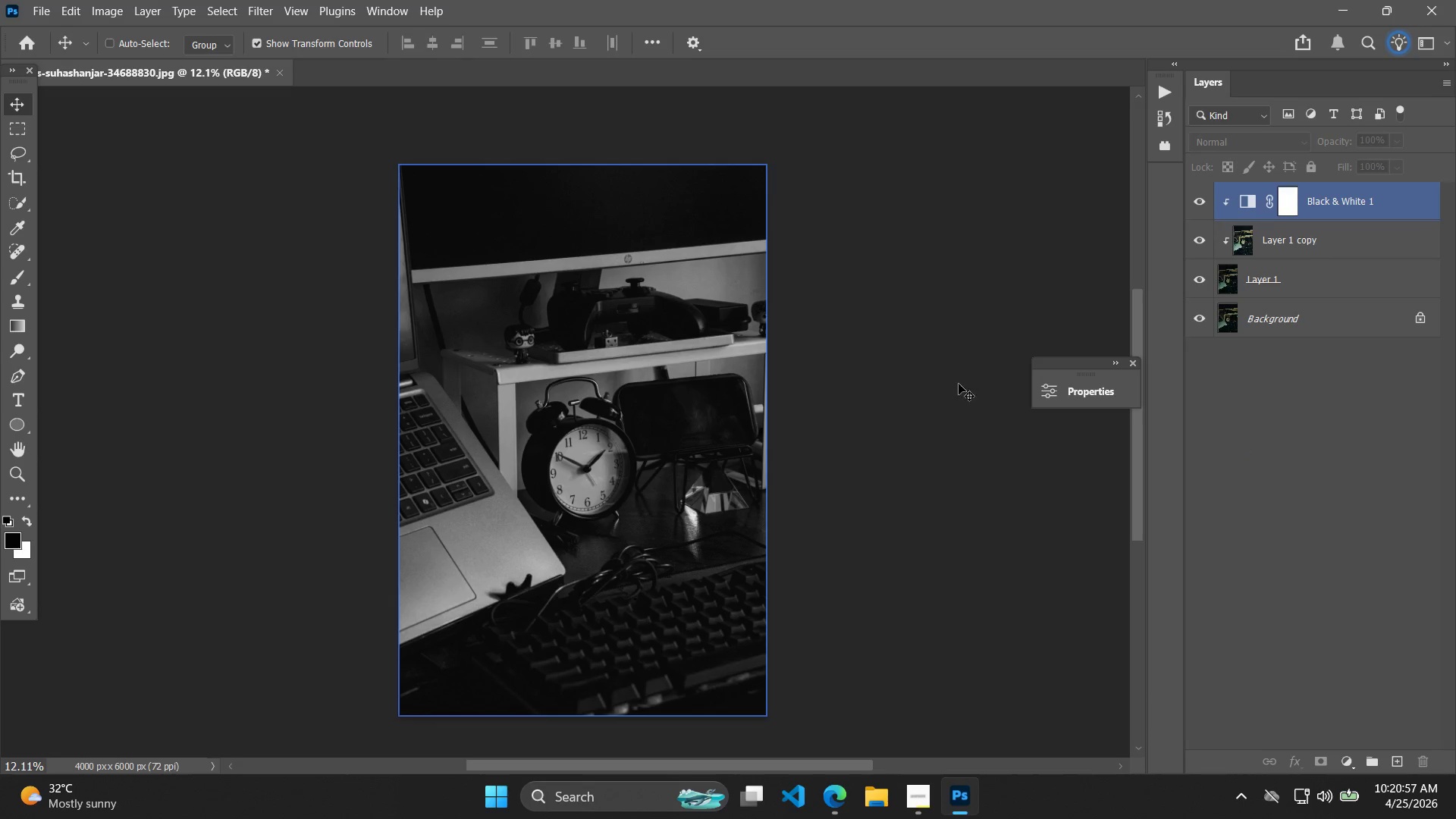 
hold_key(key=Space, duration=0.41)